 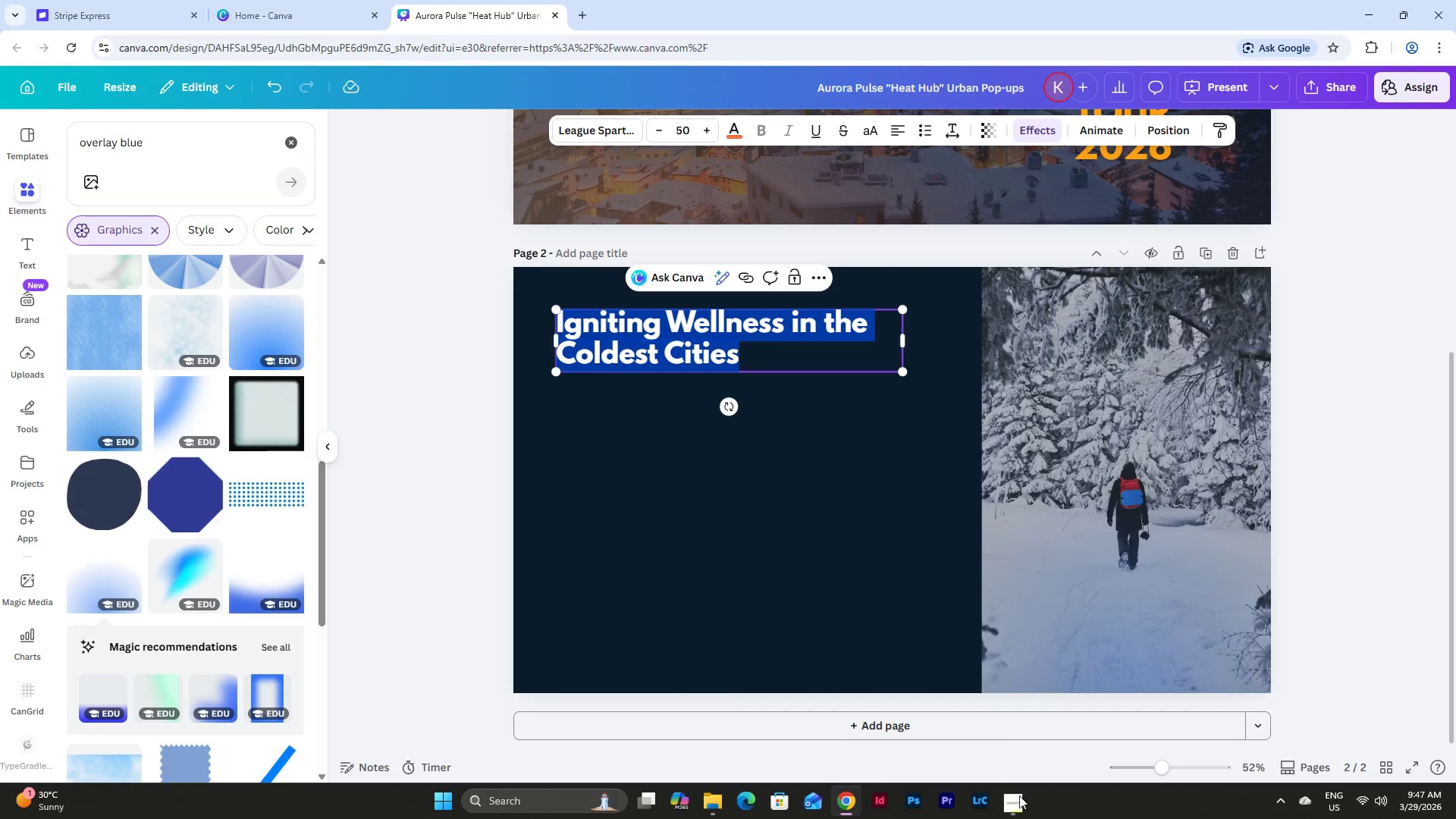 
type(WINTER SLUMP)
 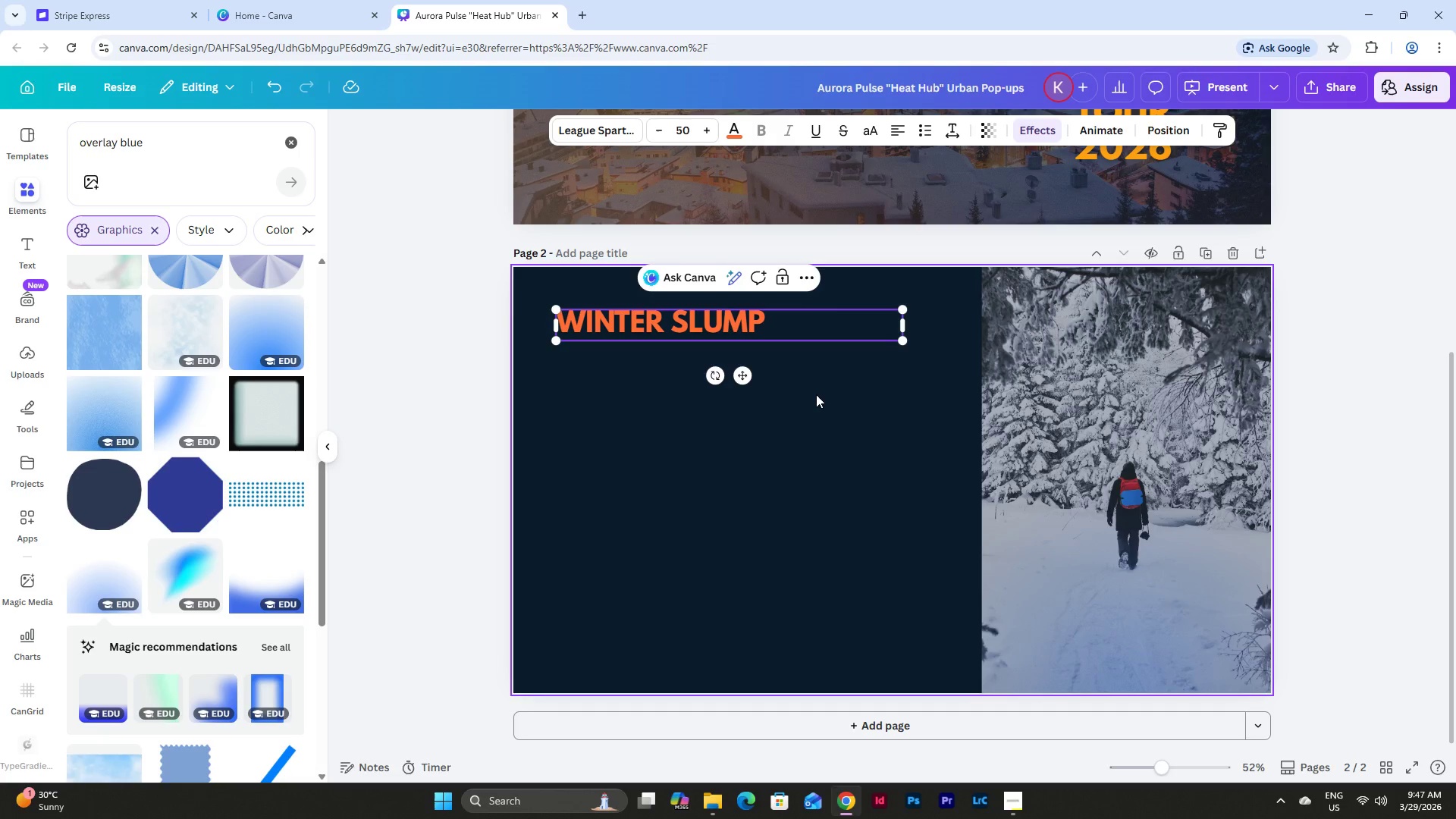 
left_click([827, 388])
 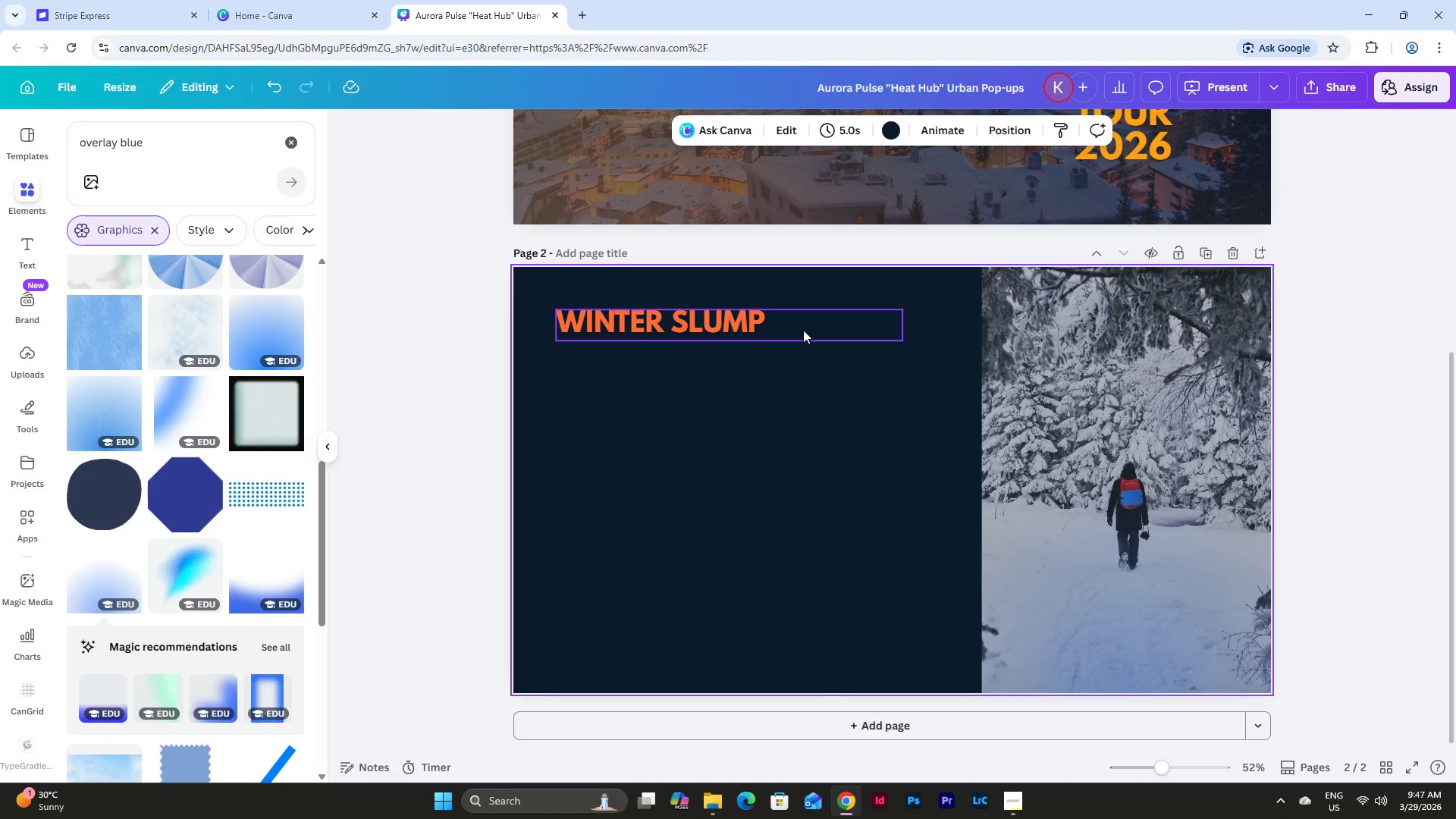 
scroll: coordinate [803, 330], scroll_direction: up, amount: 2.0
 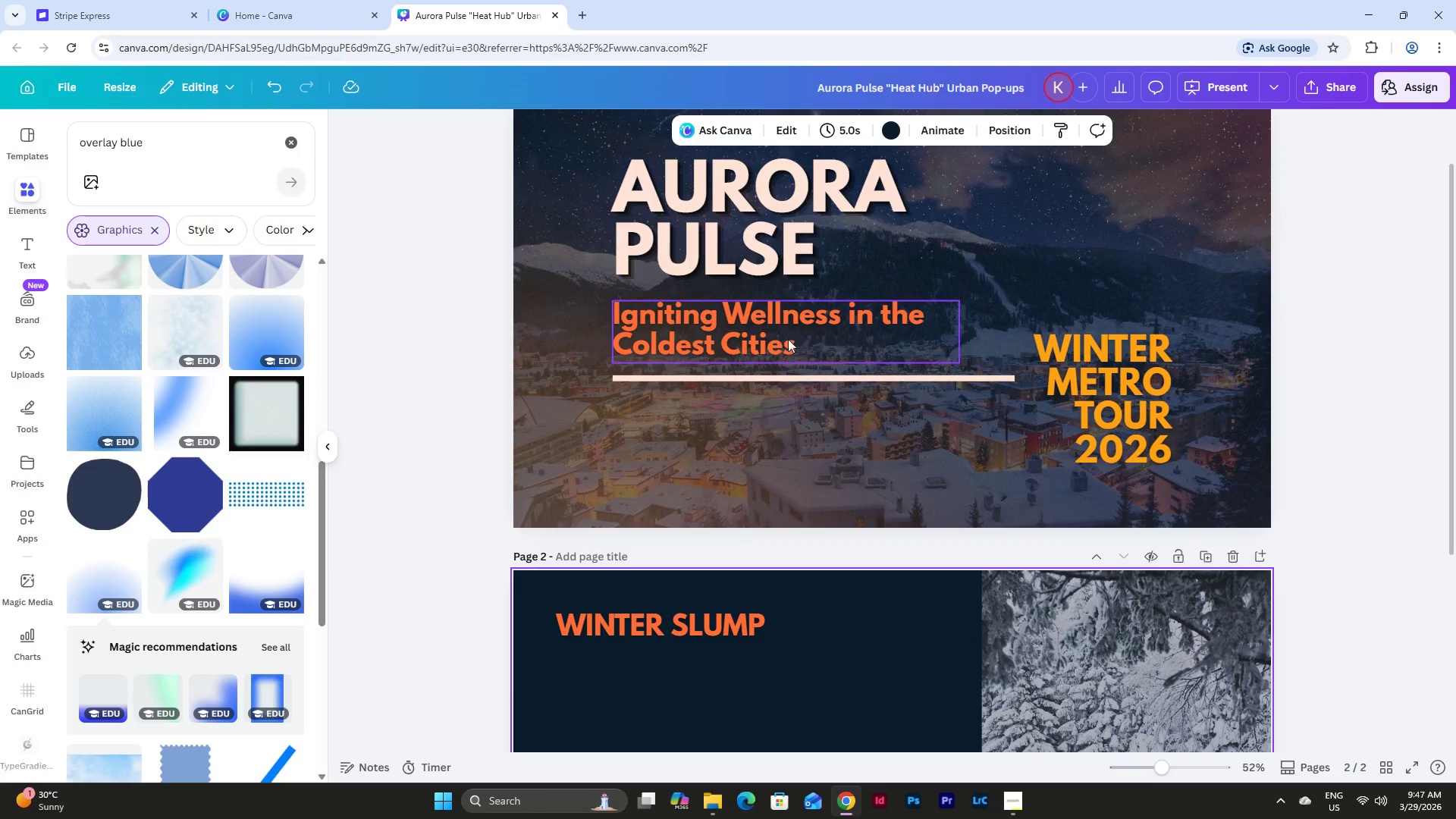 
scroll: coordinate [806, 331], scroll_direction: down, amount: 3.0
 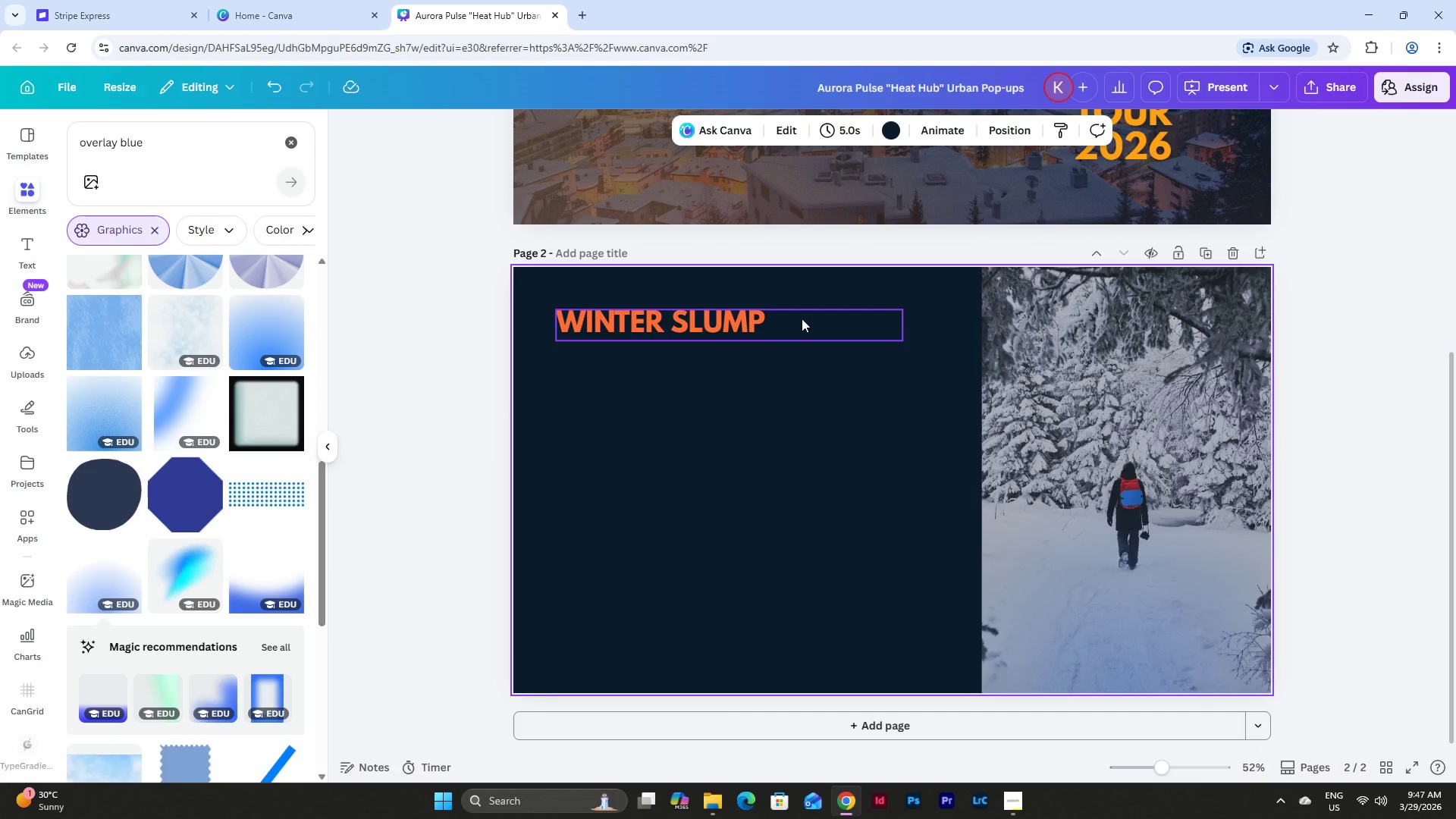 
left_click([802, 318])
 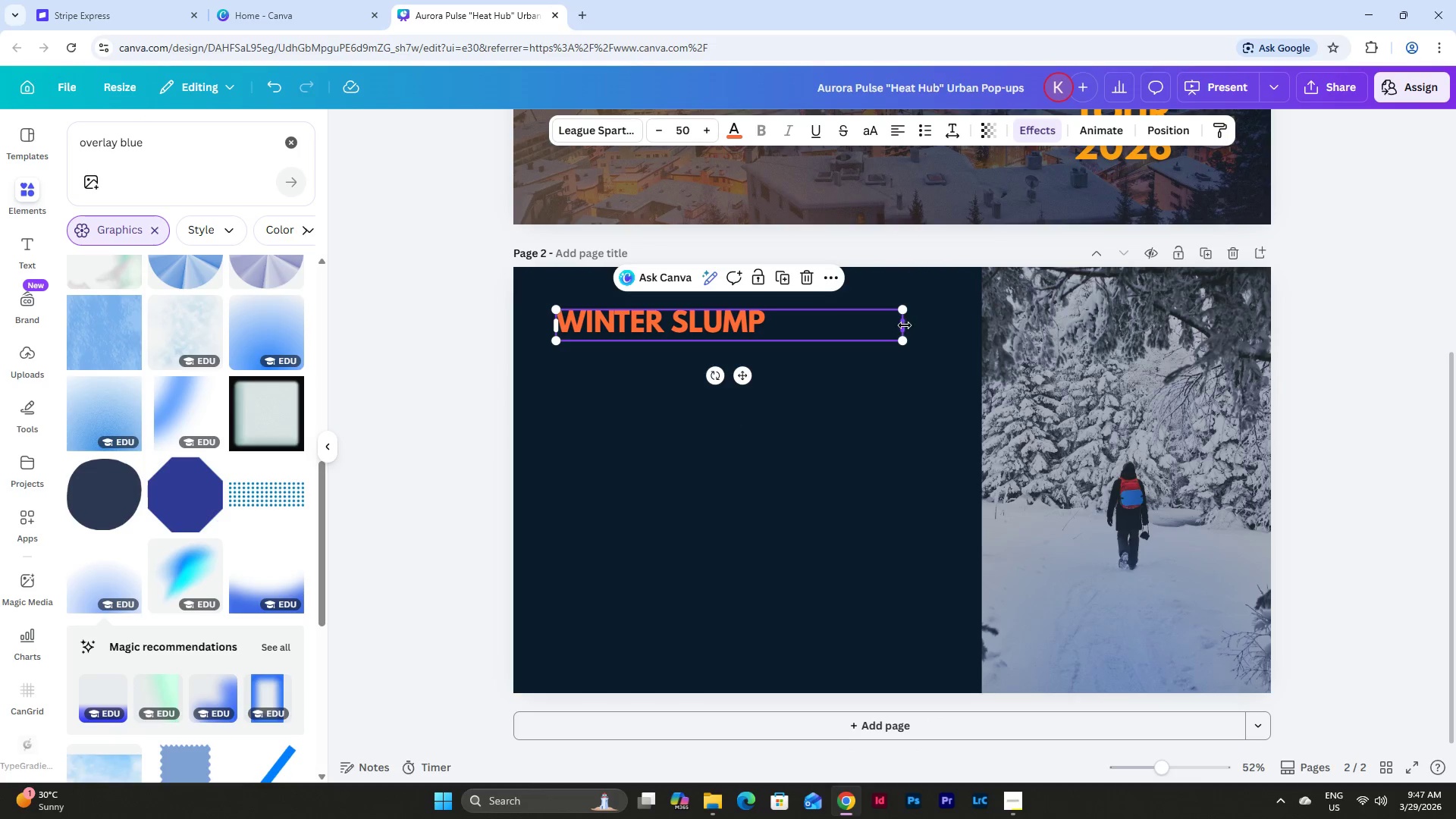 
left_click_drag(start_coordinate=[904, 325], to_coordinate=[783, 325])
 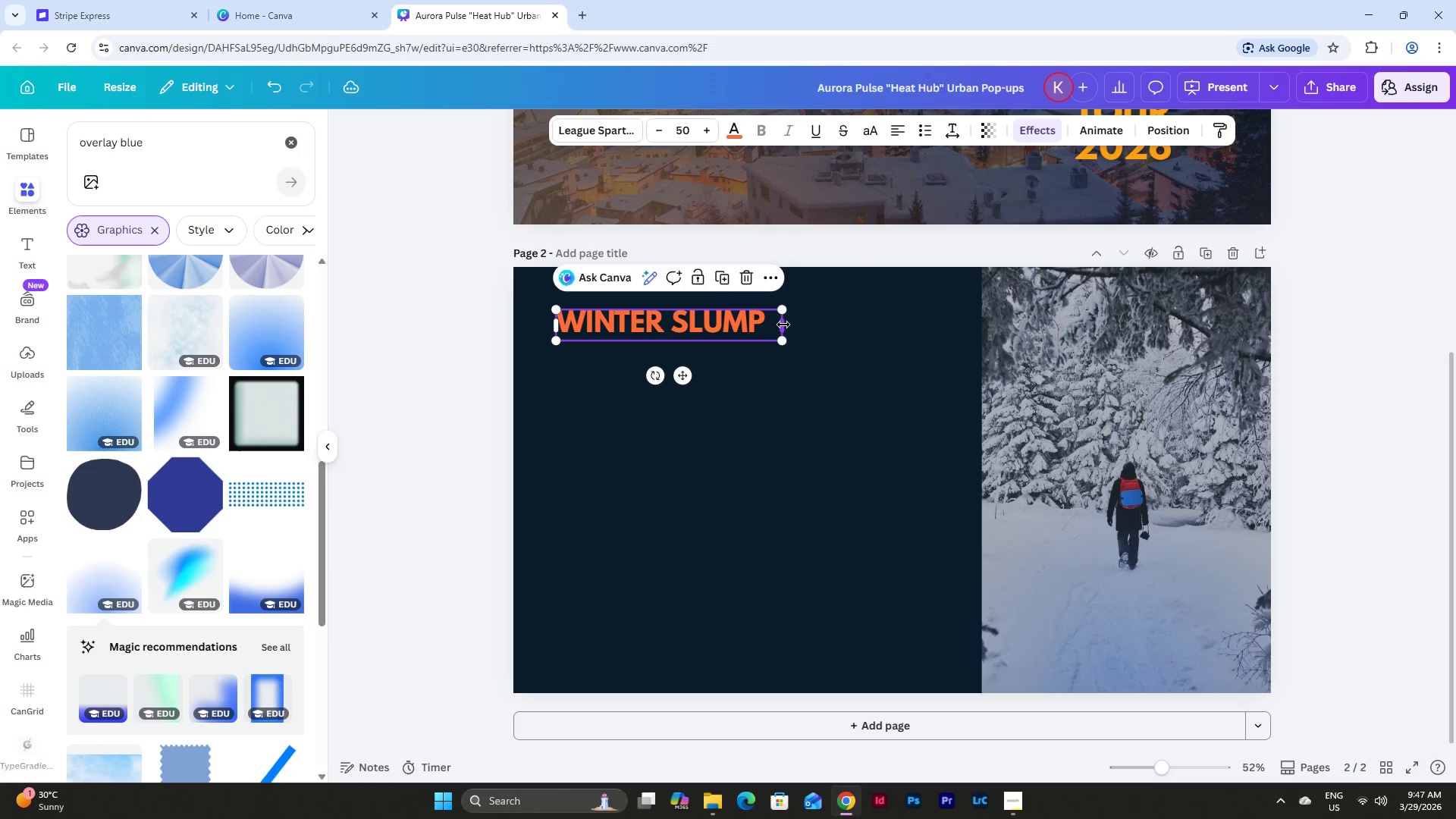 
left_click([783, 325])
 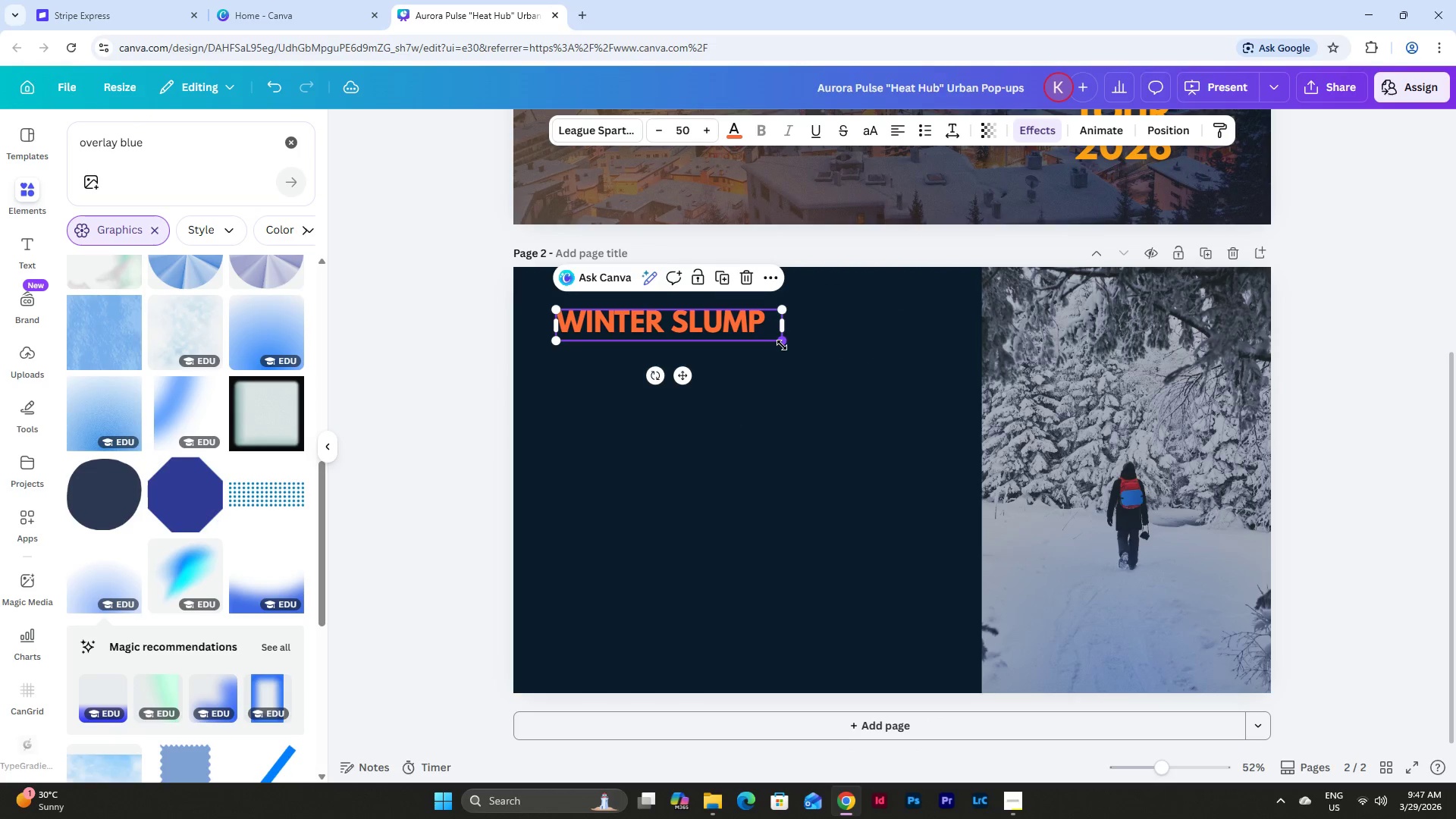 
left_click_drag(start_coordinate=[782, 345], to_coordinate=[884, 396])
 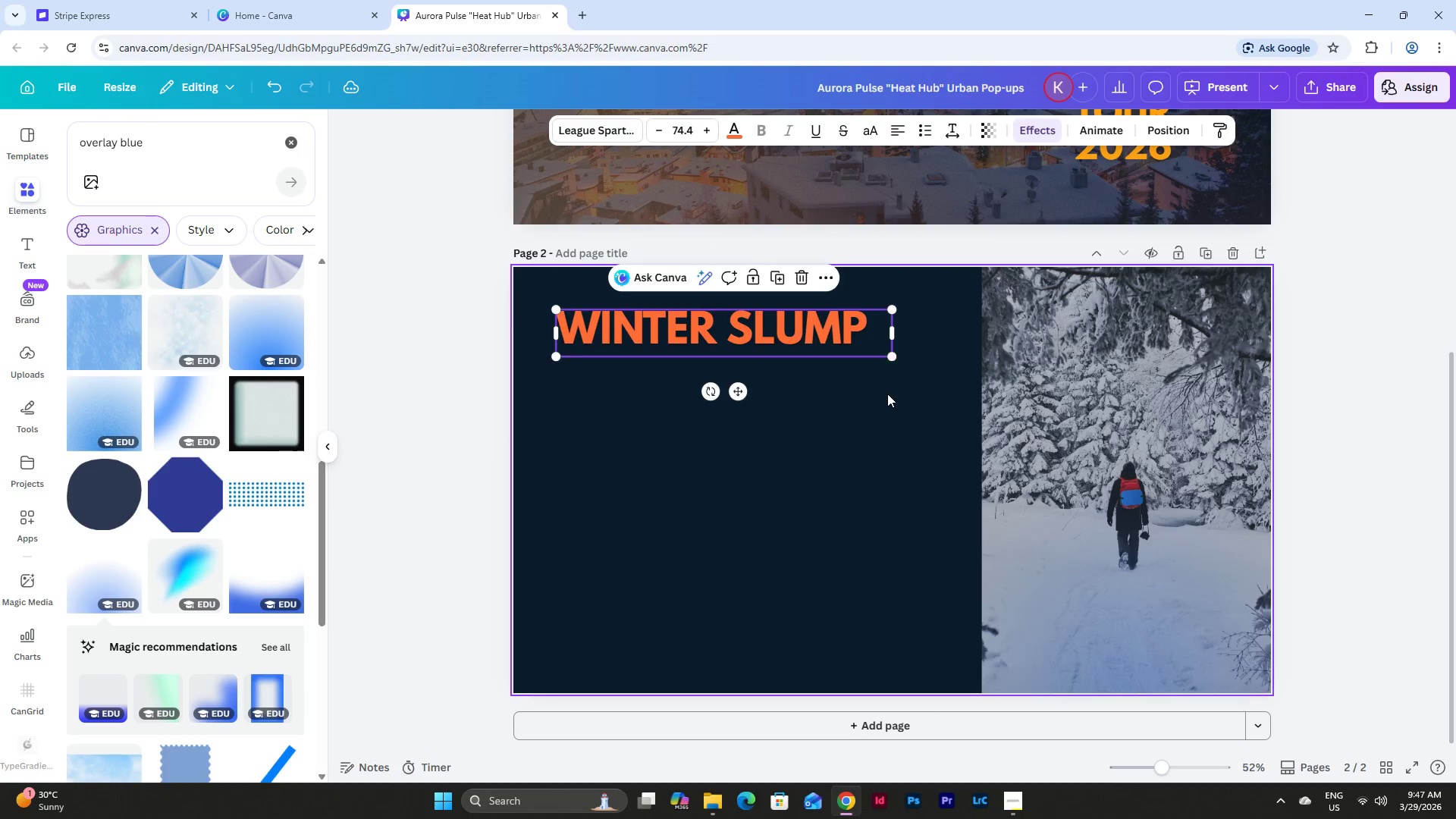 
scroll: coordinate [887, 394], scroll_direction: up, amount: 5.0
 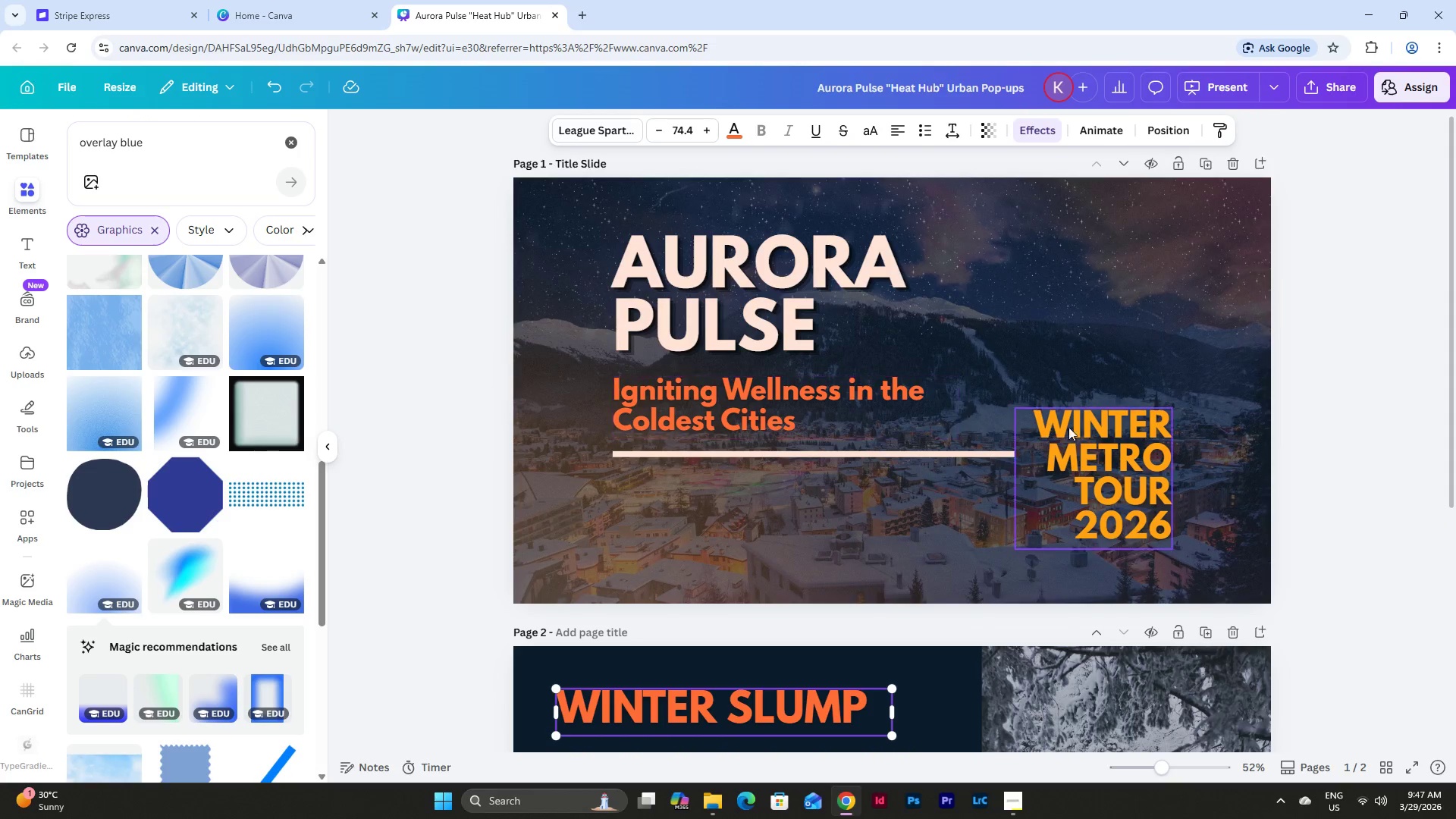 
left_click([1081, 431])
 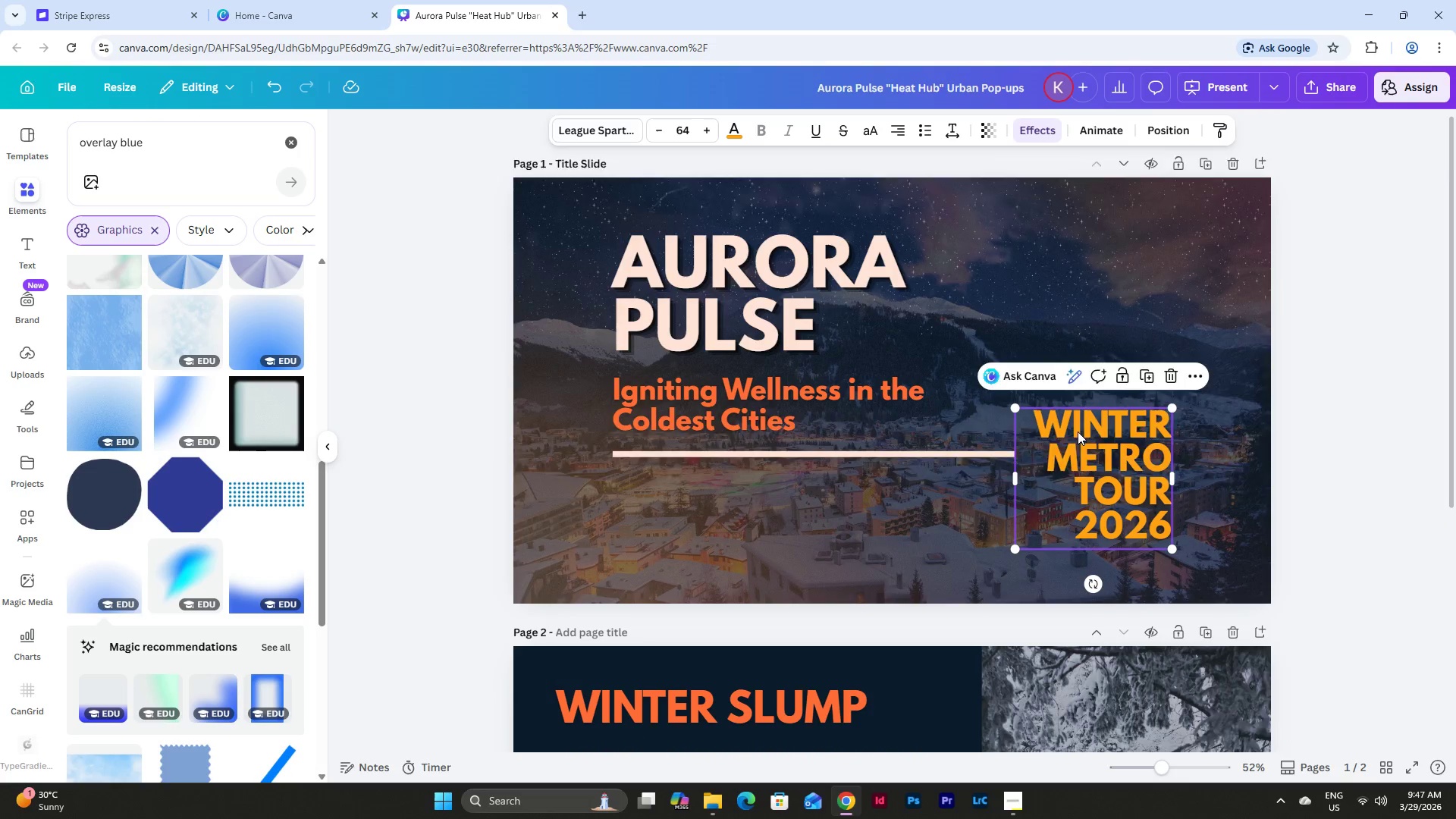 
scroll: coordinate [1078, 431], scroll_direction: down, amount: 1.0
 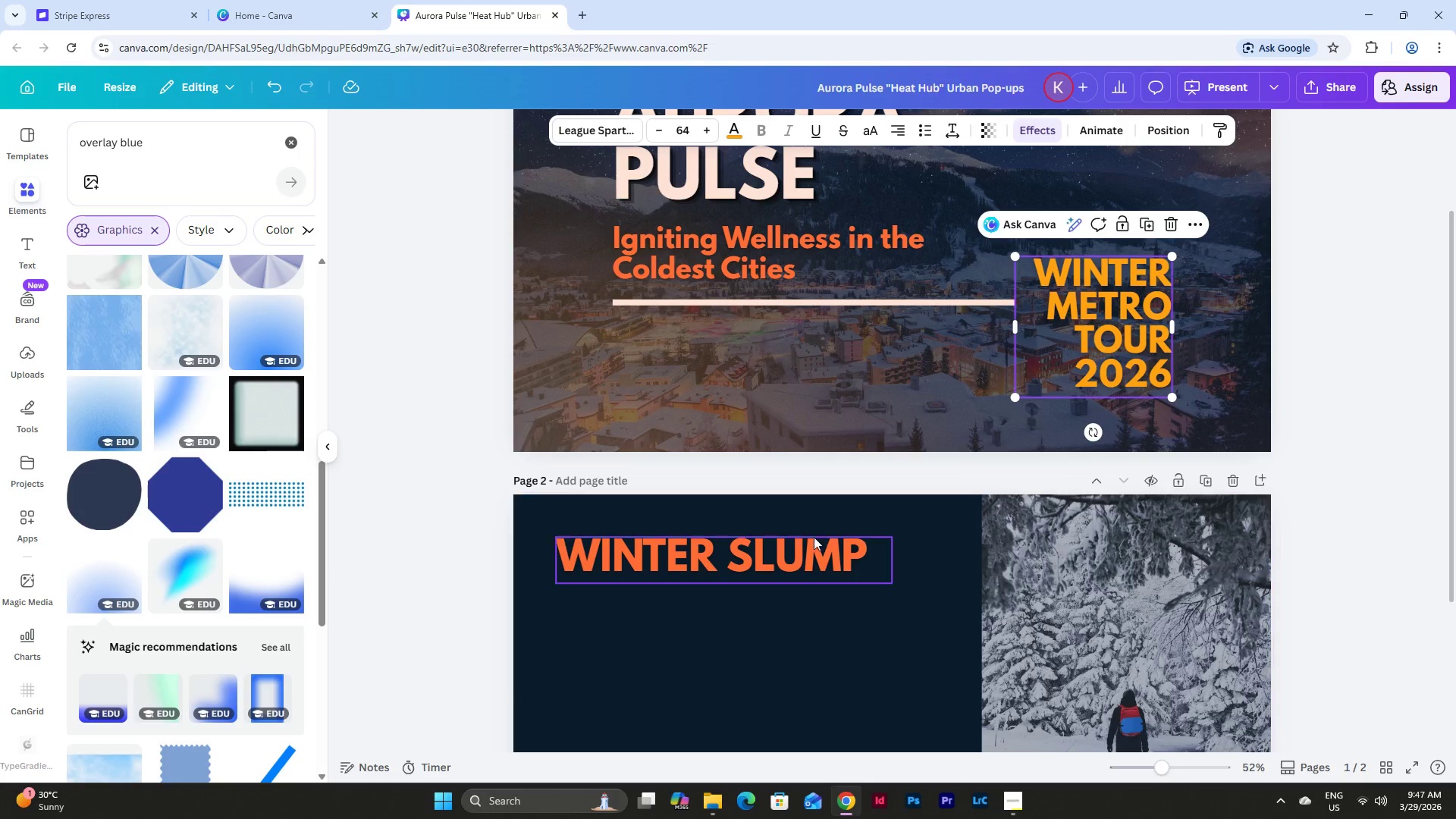 
left_click([811, 541])
 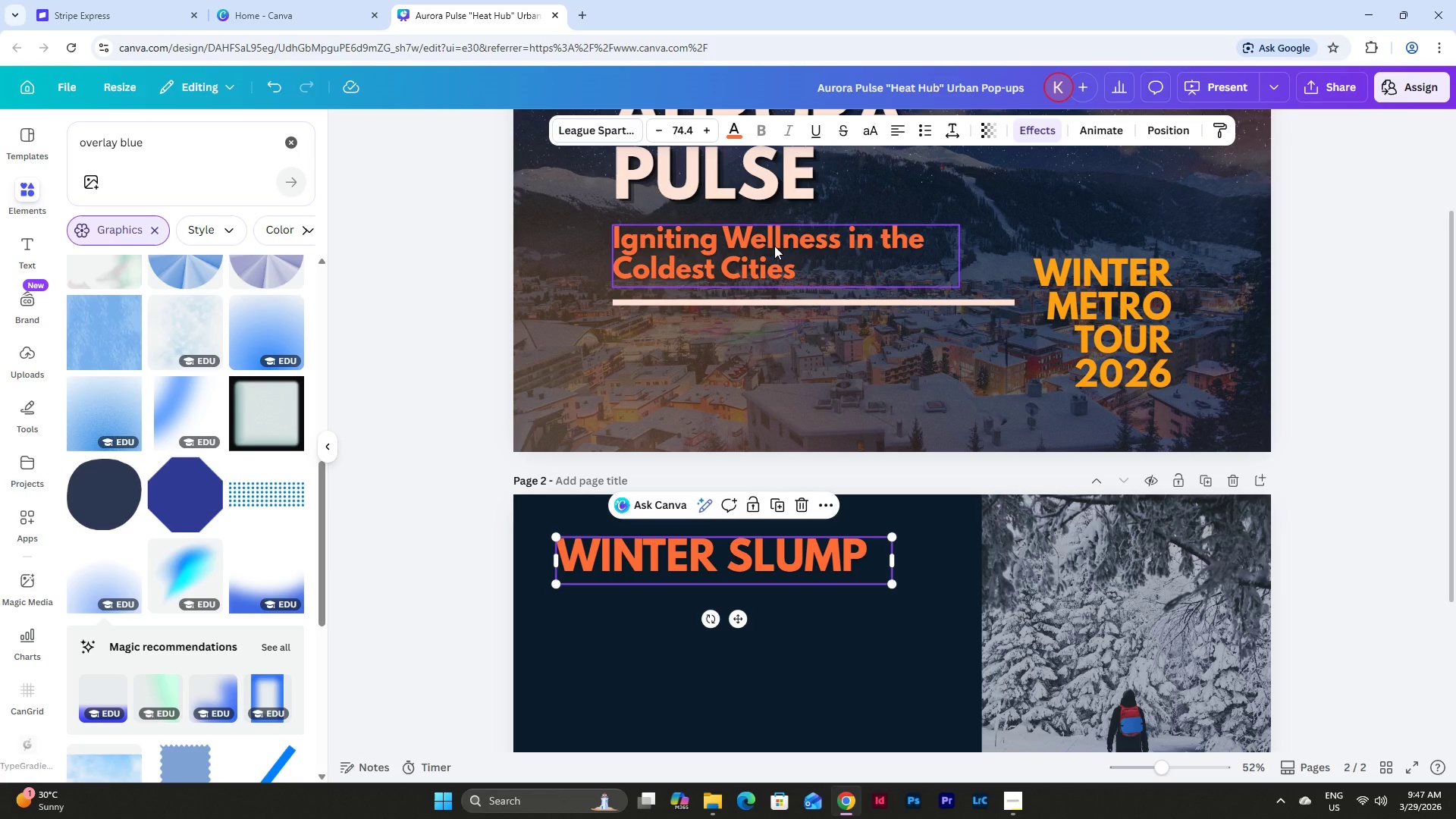 
left_click([787, 256])
 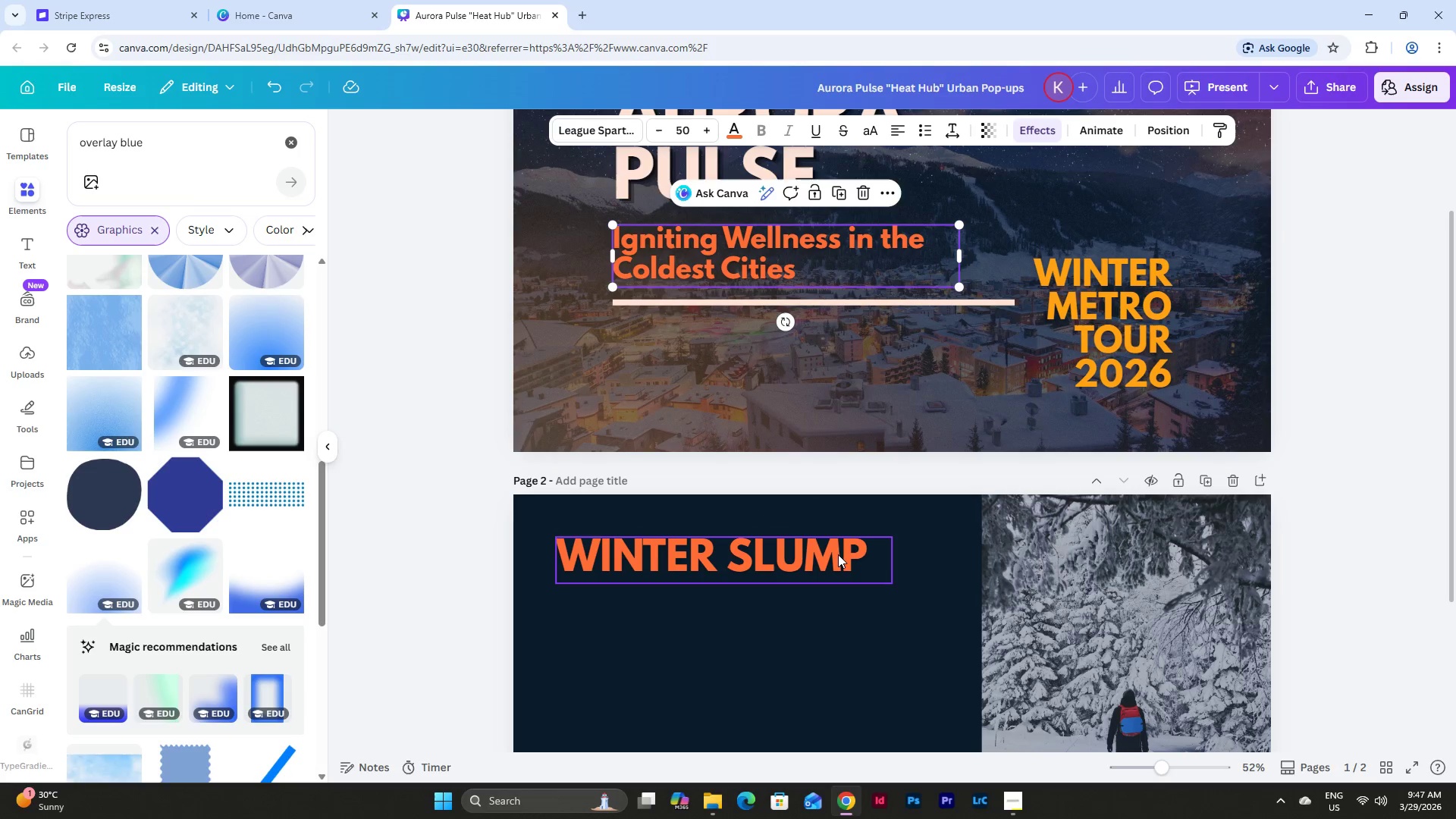 
left_click([837, 555])
 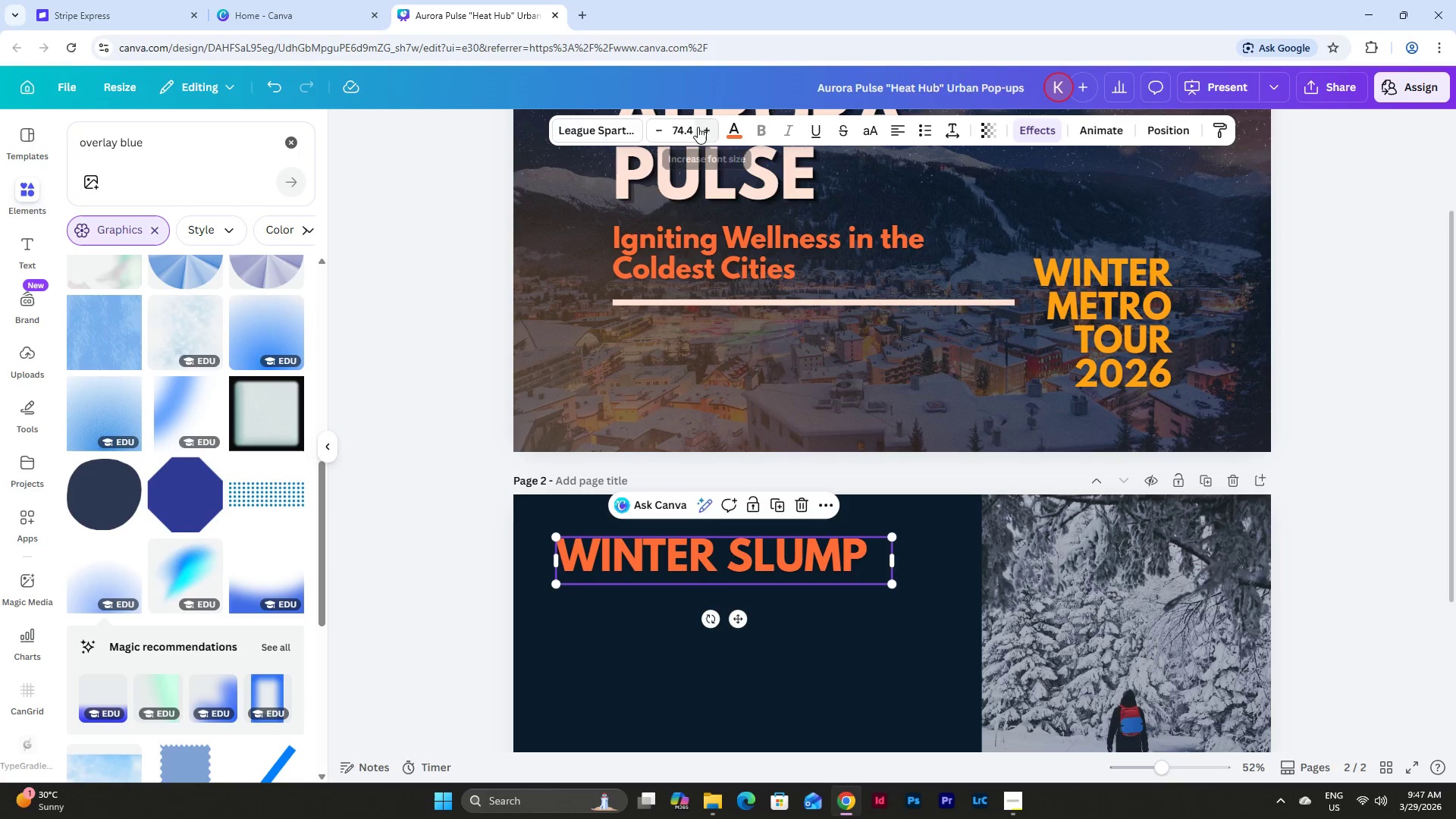 
left_click([693, 126])
 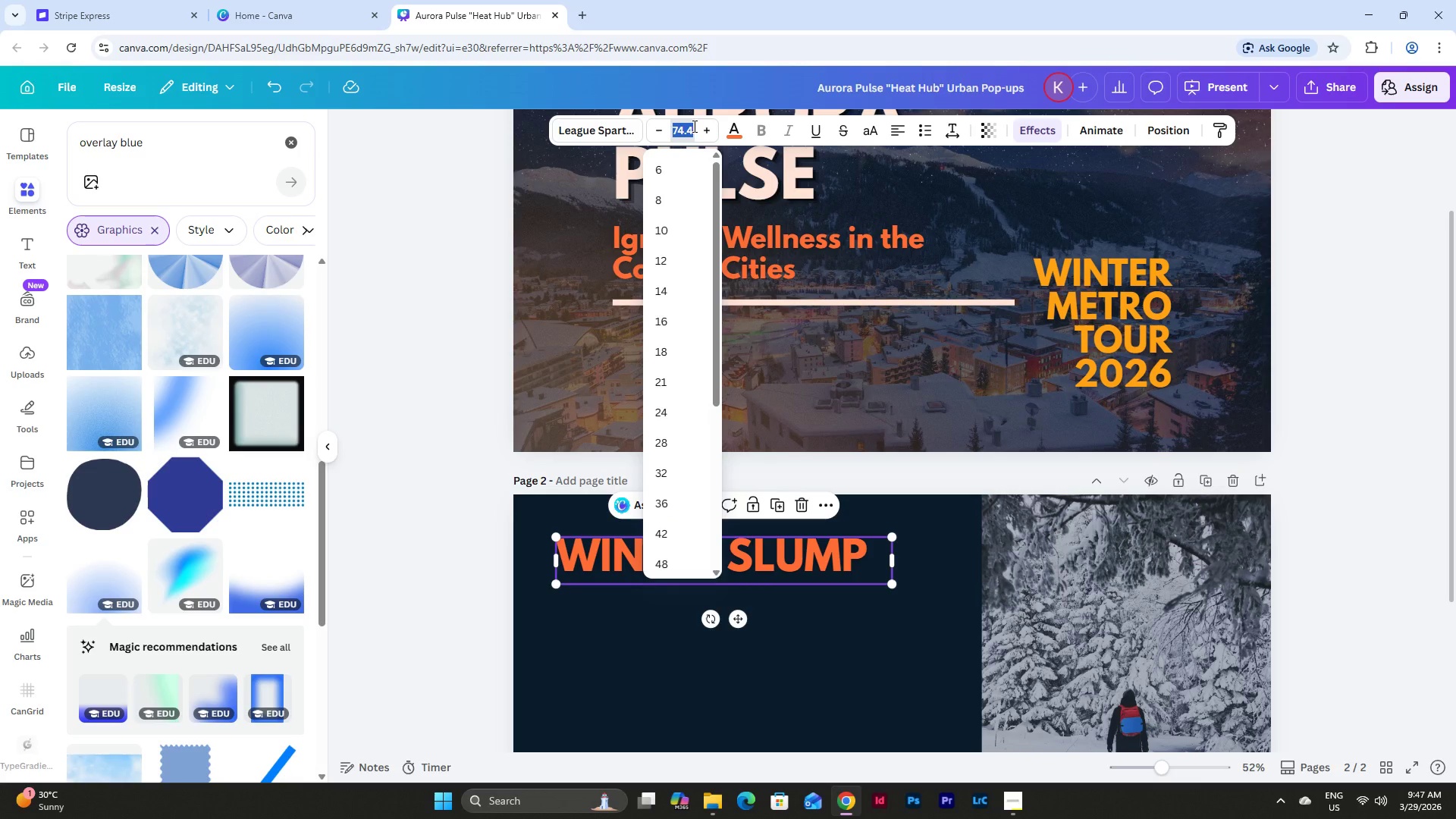 
key(Numpad6)
 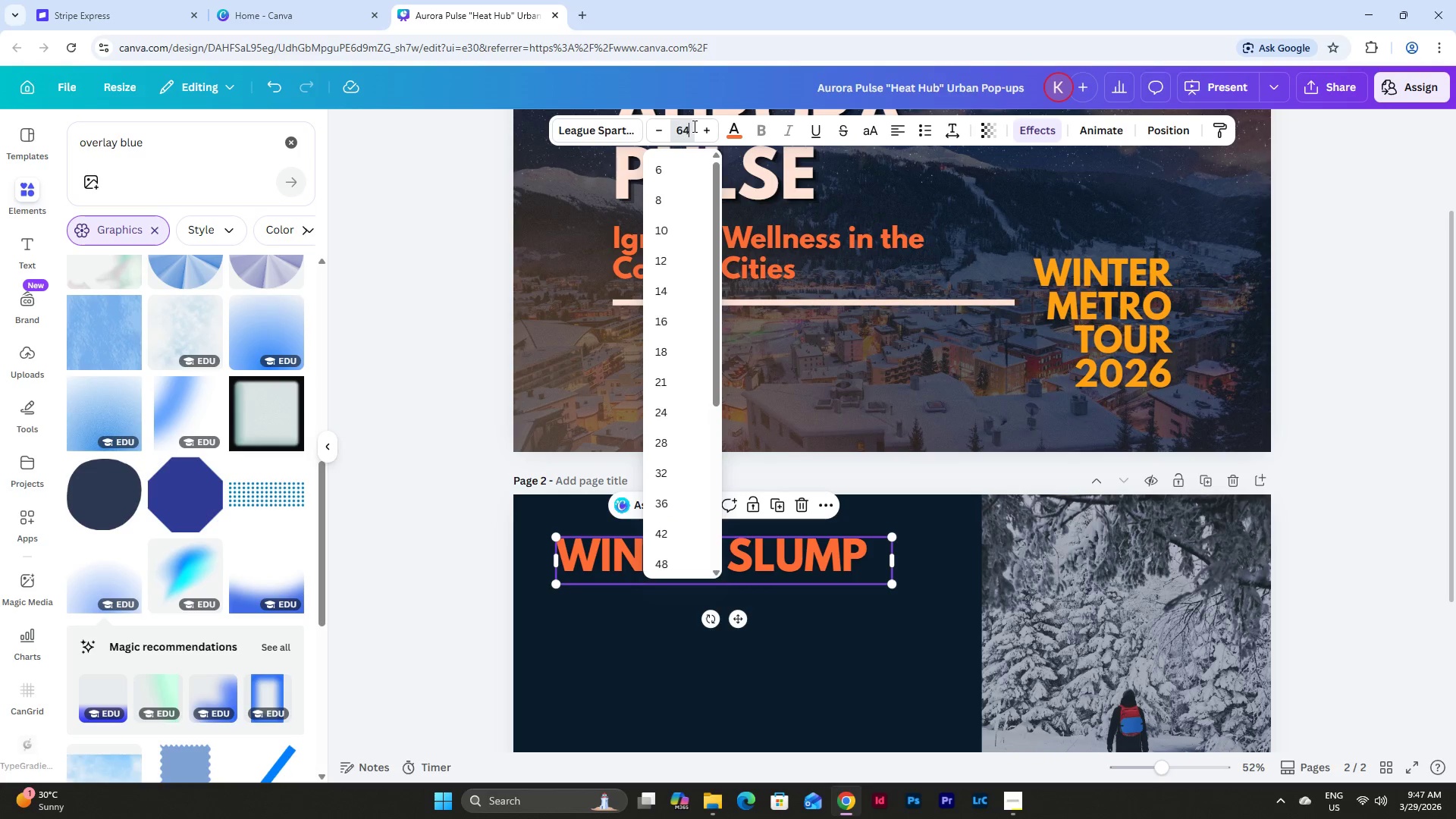 
key(Numpad4)
 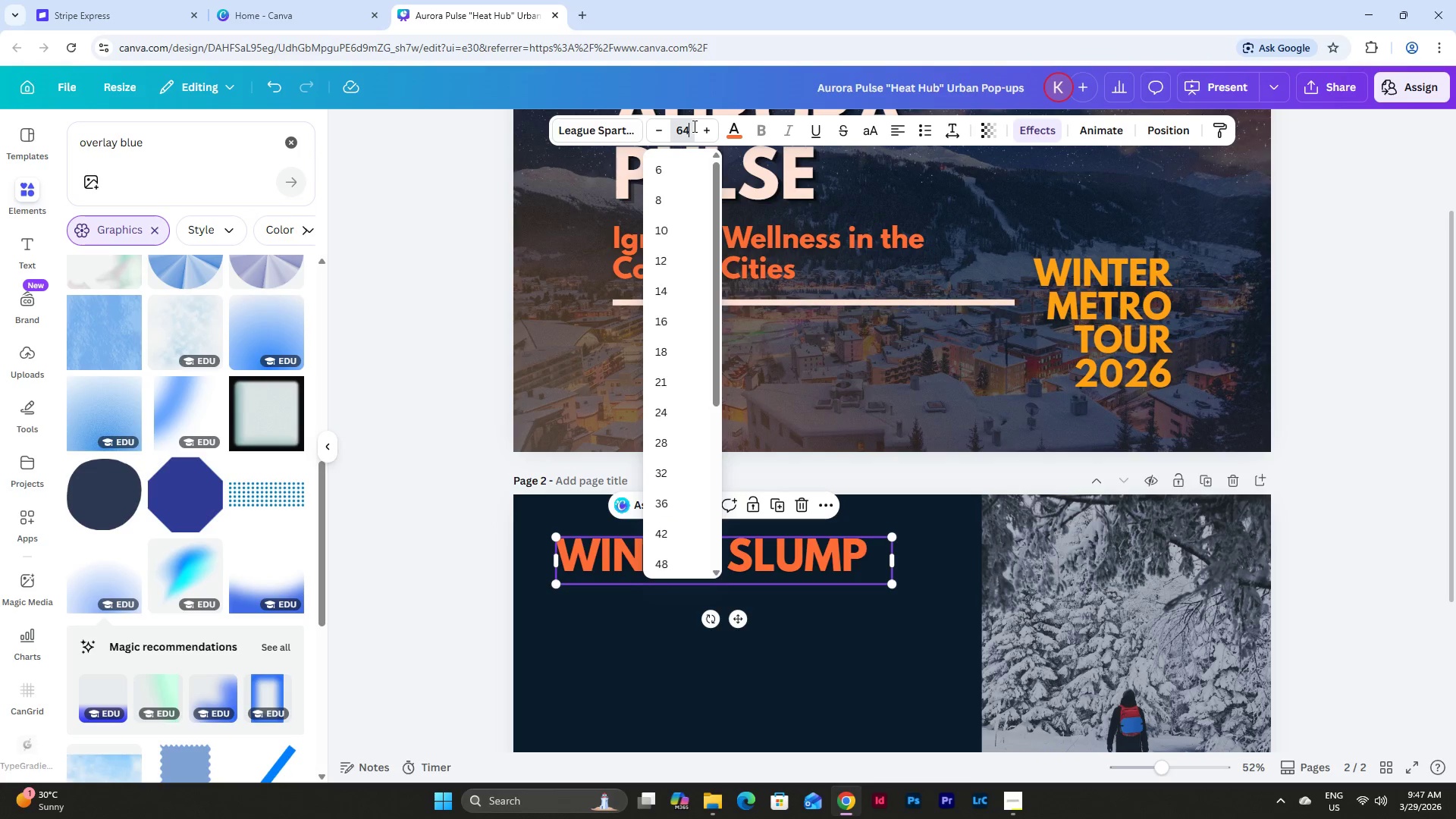 
key(NumpadEnter)
 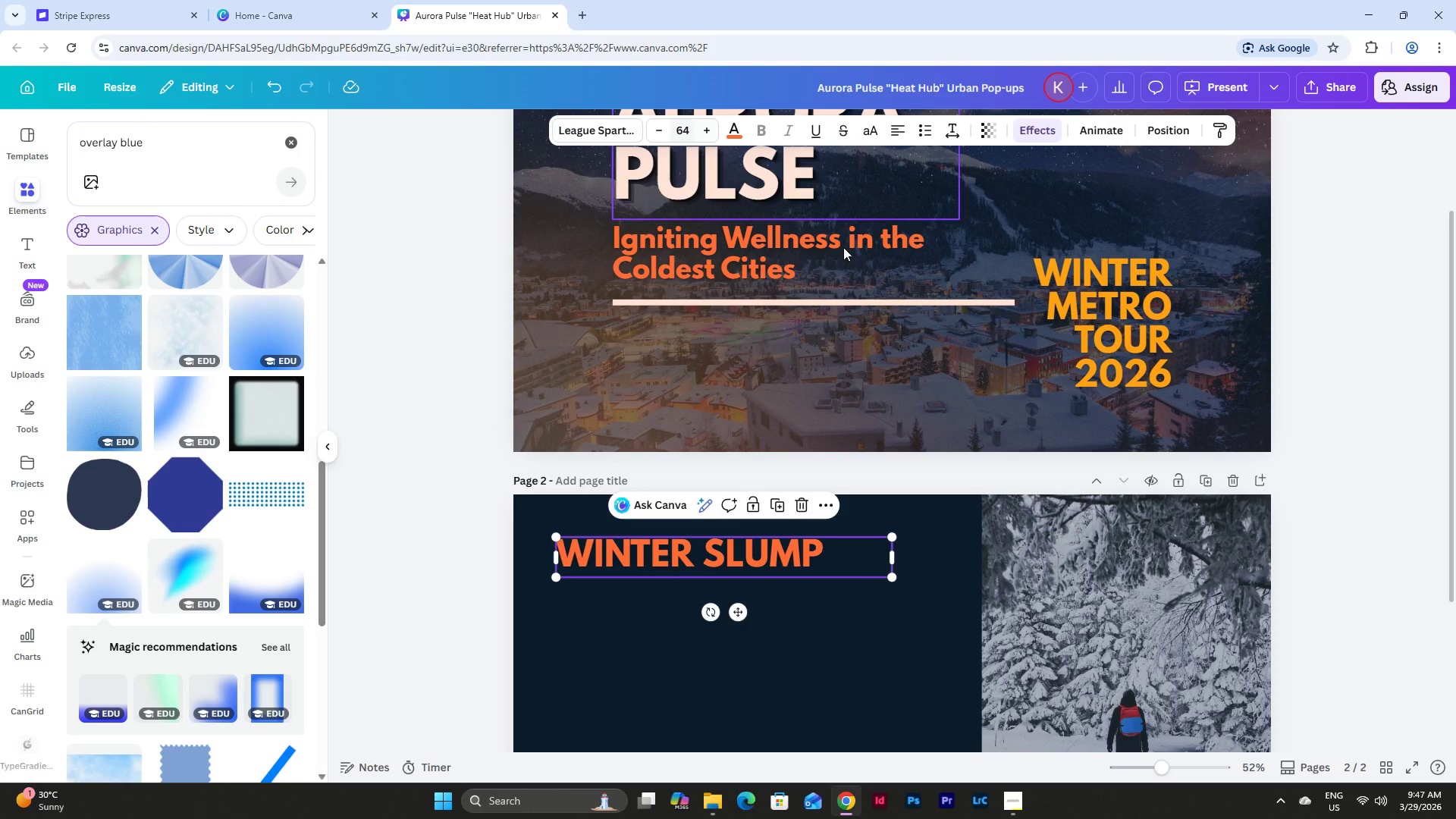 
scroll: coordinate [999, 472], scroll_direction: down, amount: 3.0
 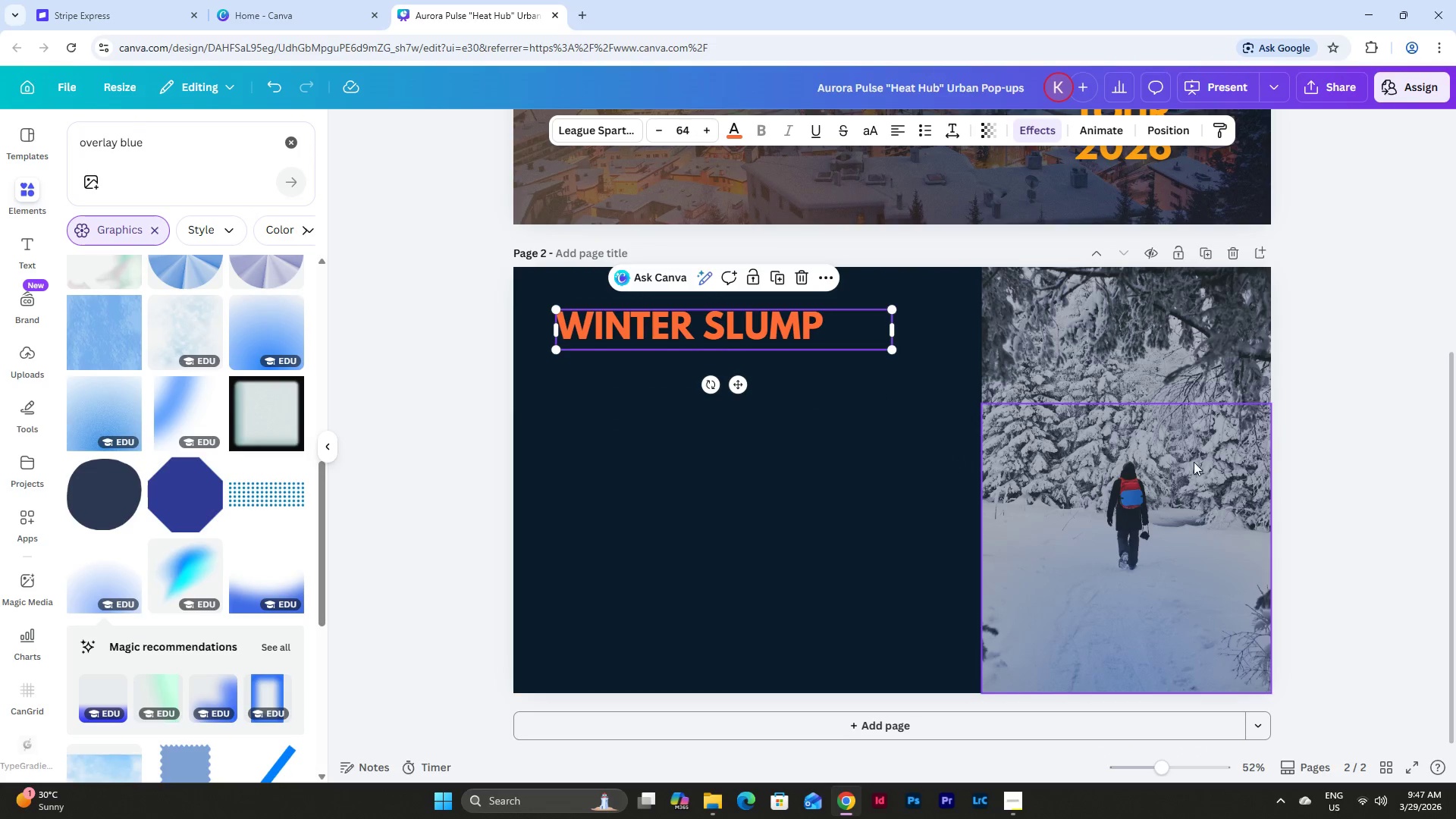 
left_click([1357, 348])
 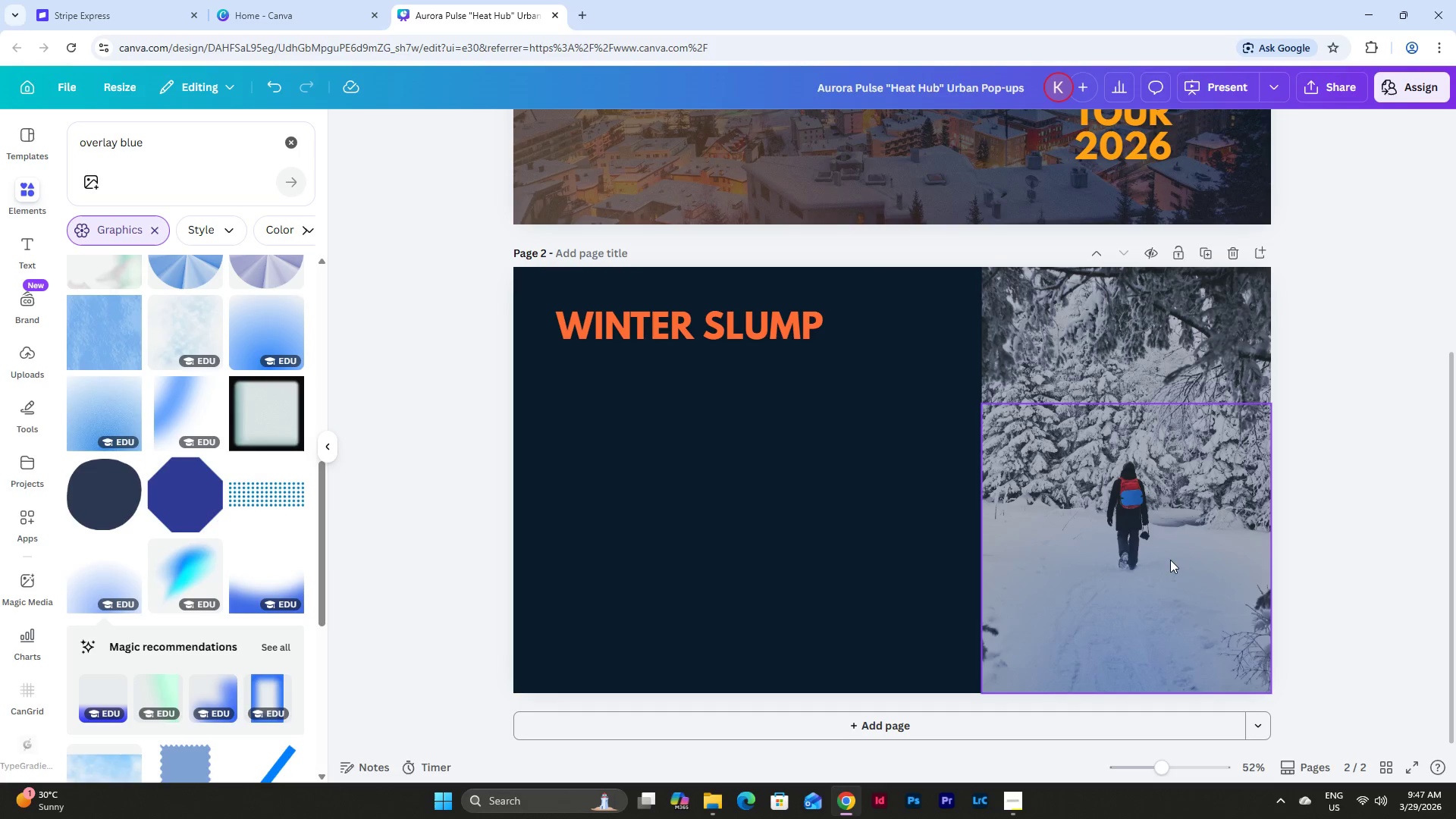 
left_click([1031, 802])
 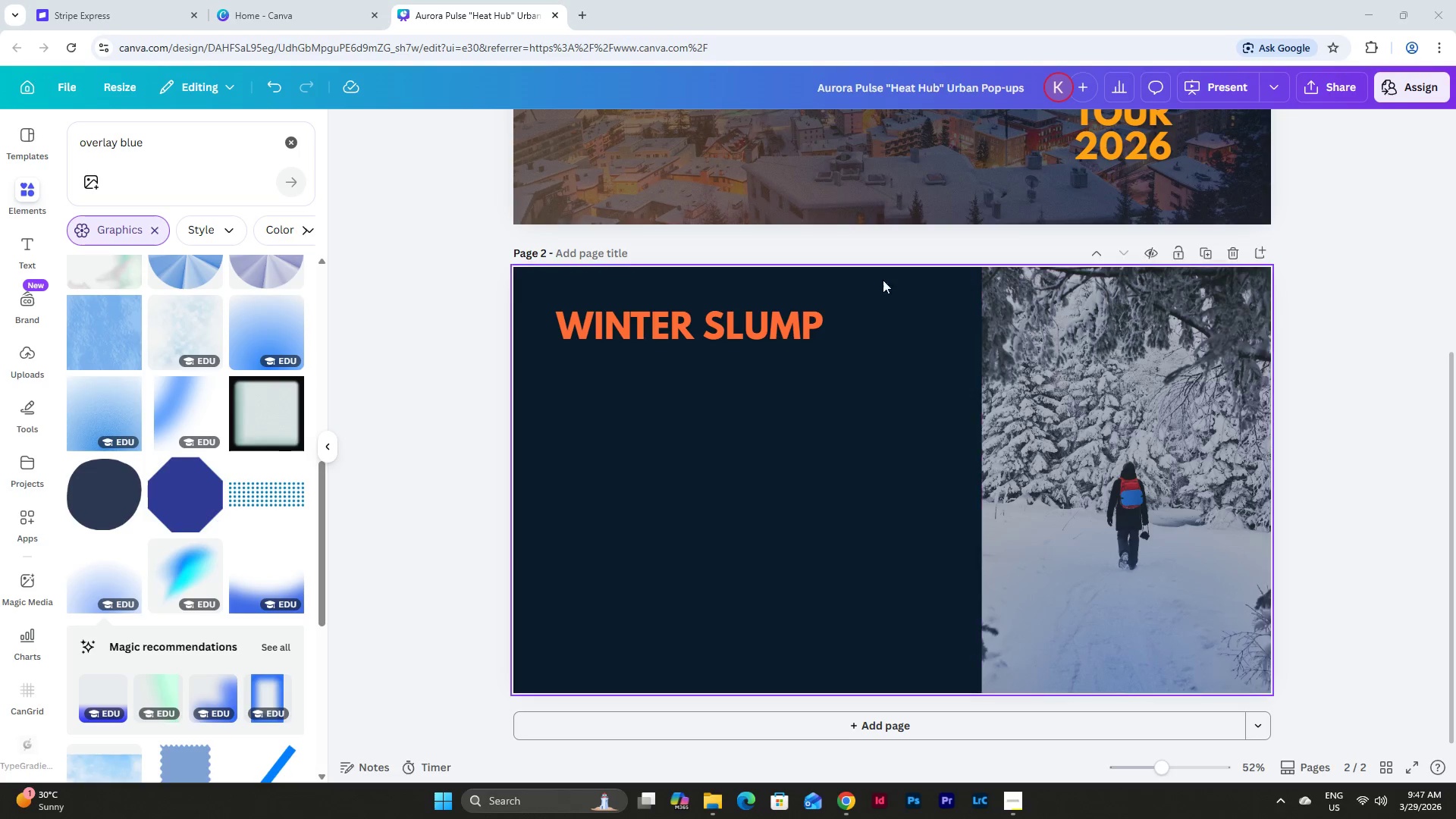 
left_click([745, 328])
 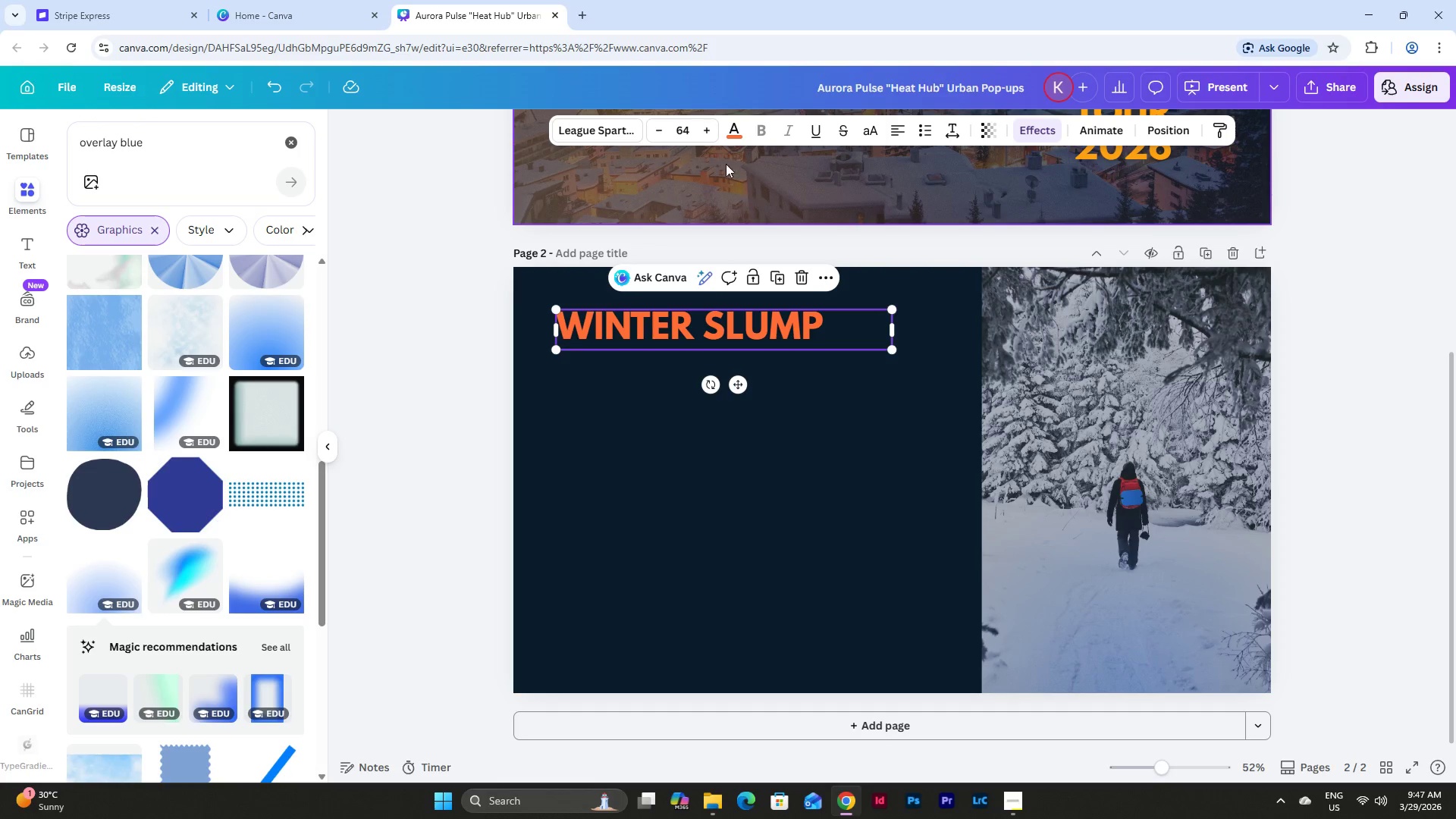 
left_click([733, 127])
 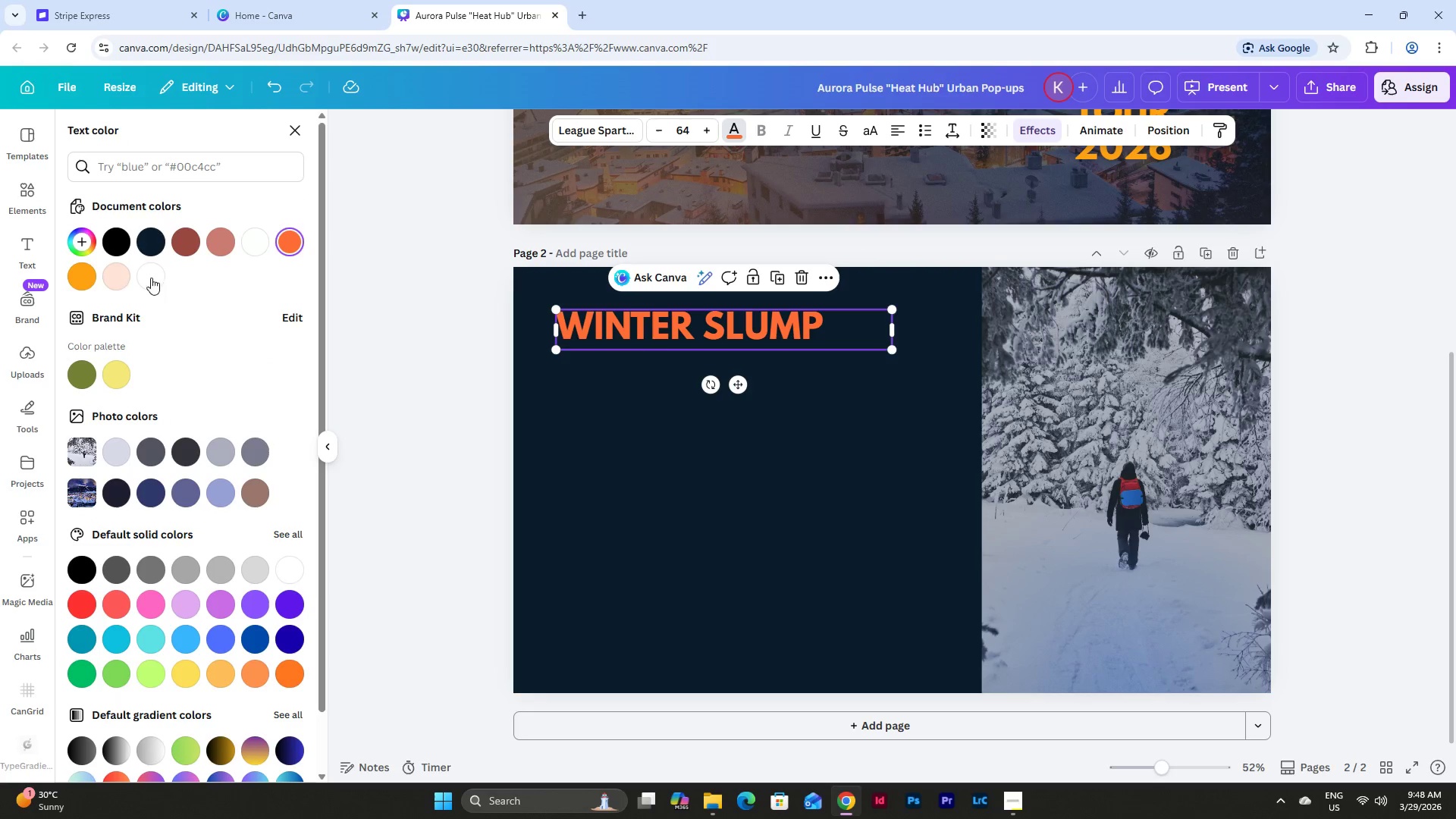 
left_click([87, 280])
 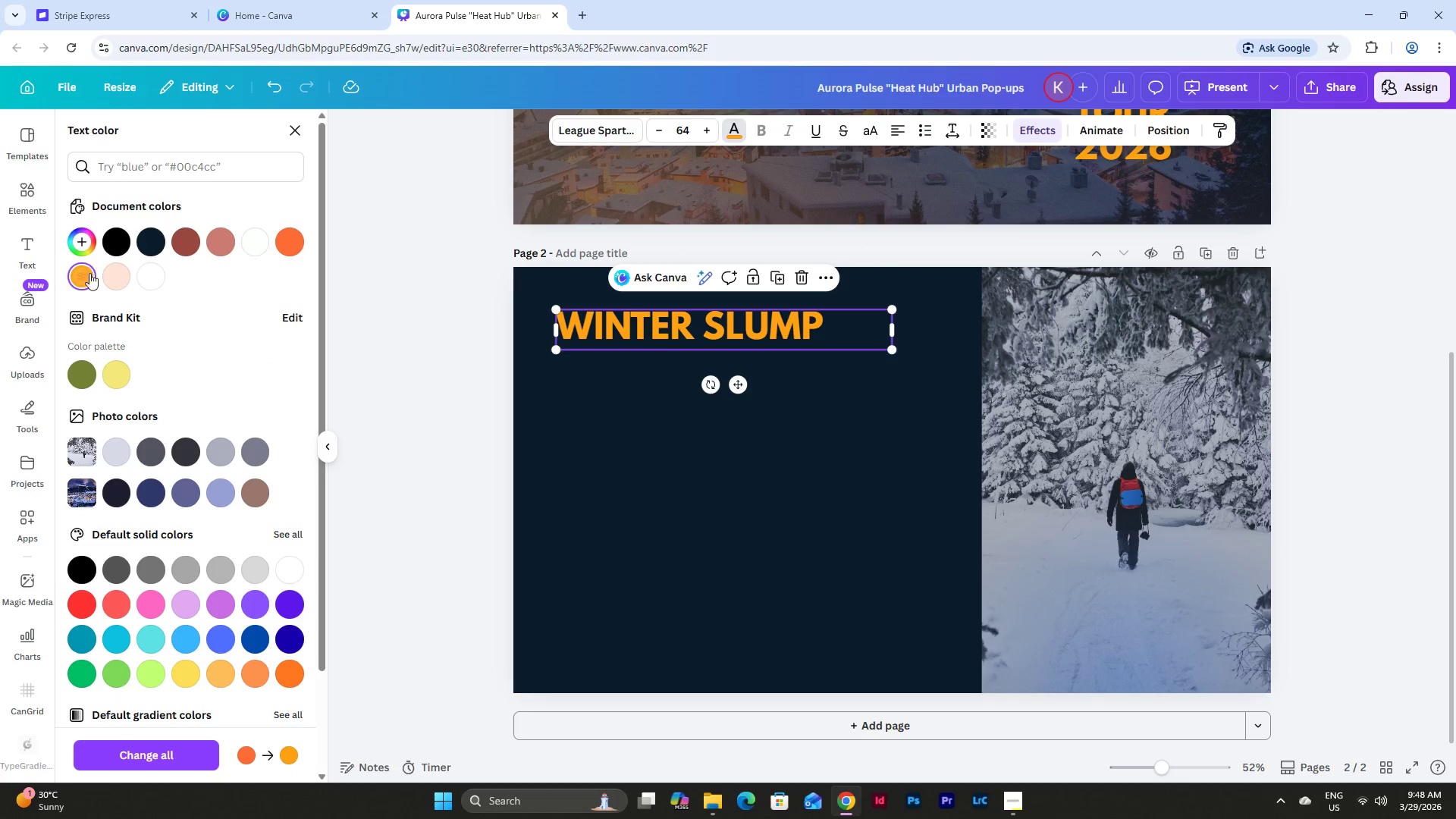 
left_click([290, 237])
 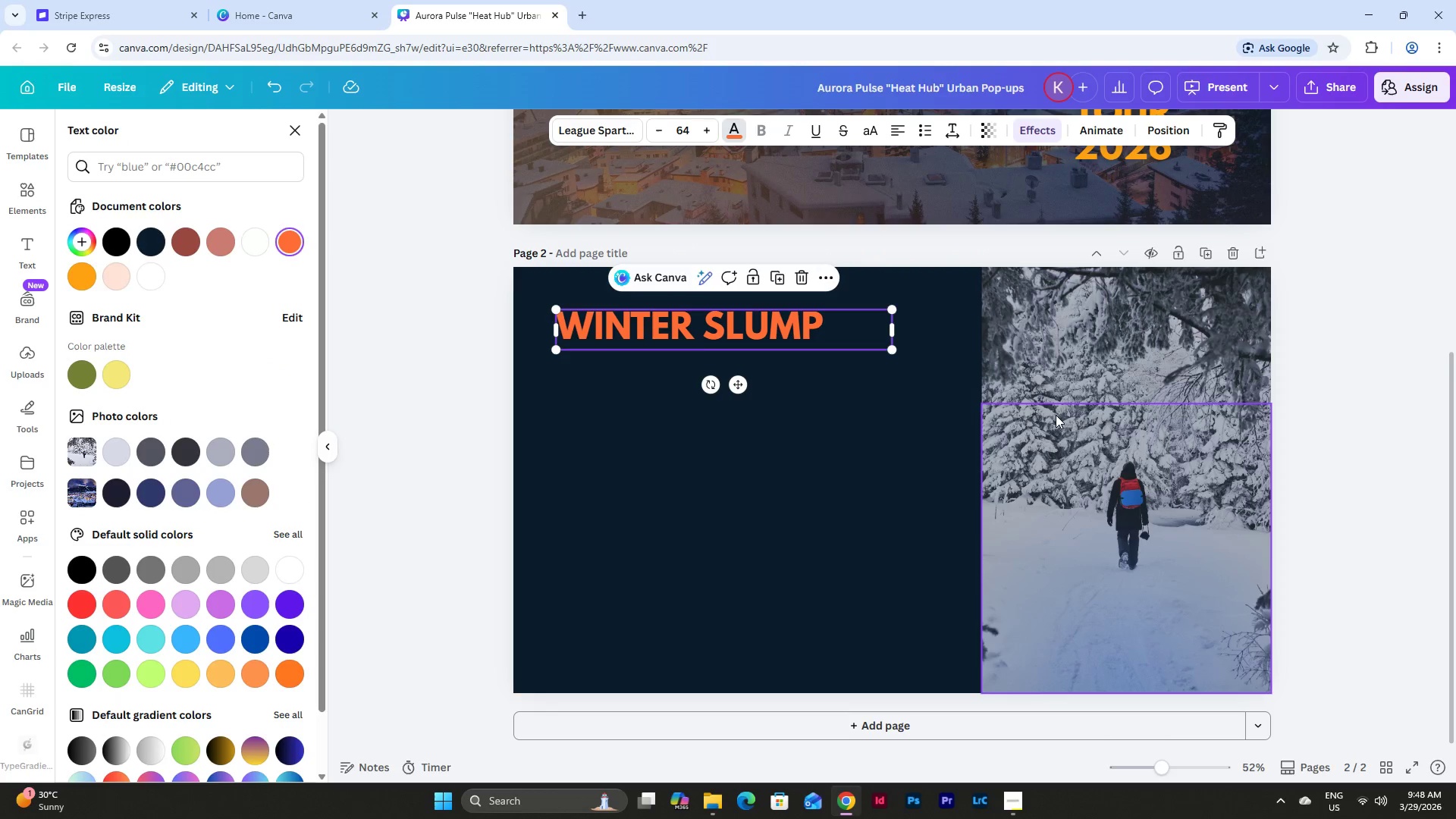 
scroll: coordinate [1075, 419], scroll_direction: up, amount: 6.0